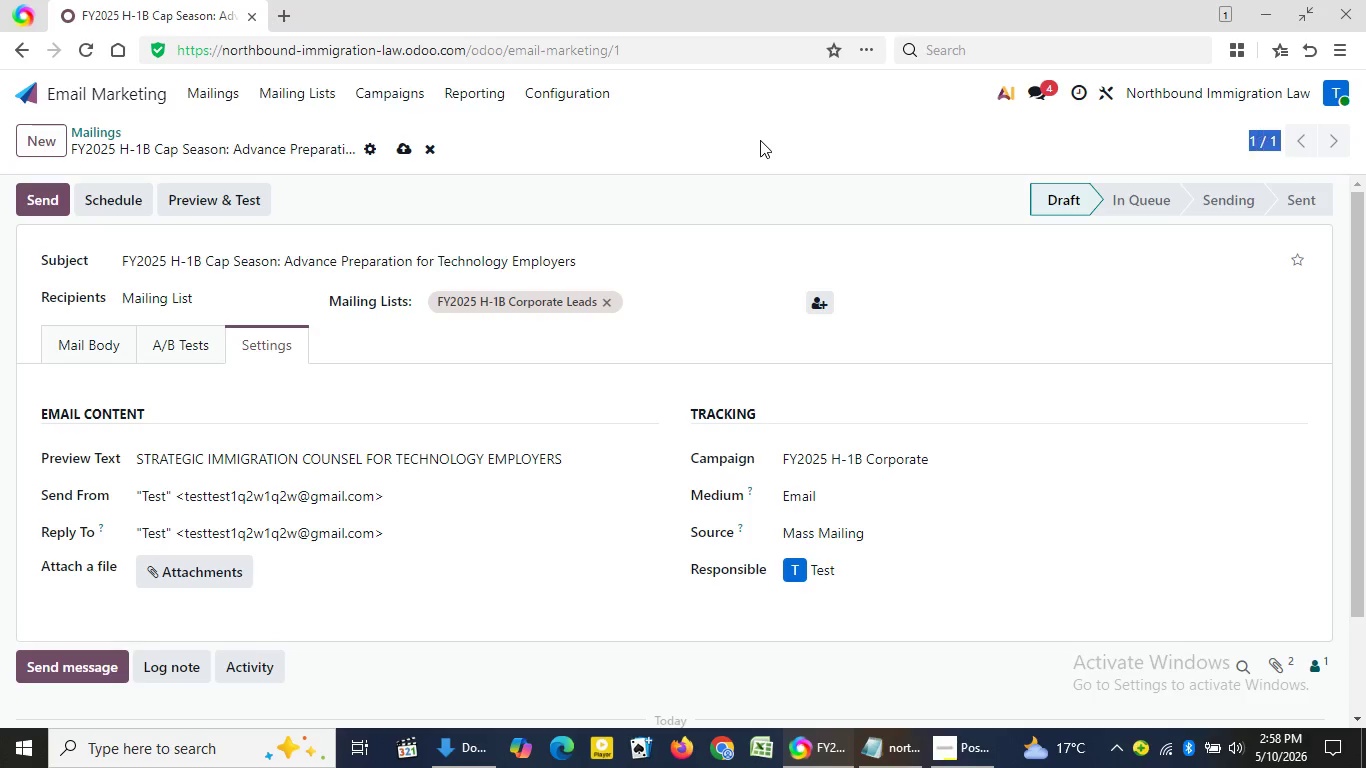 
double_click([760, 140])
 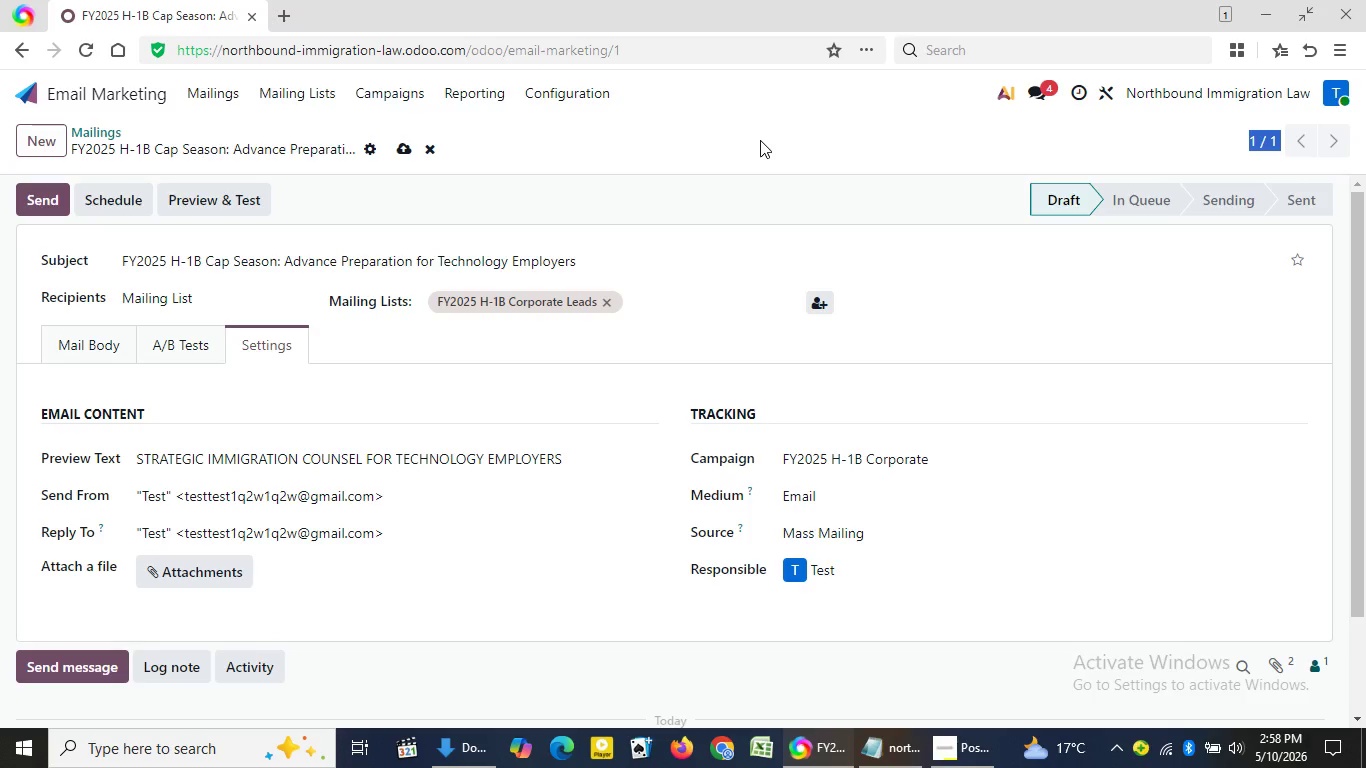 
triple_click([760, 140])
 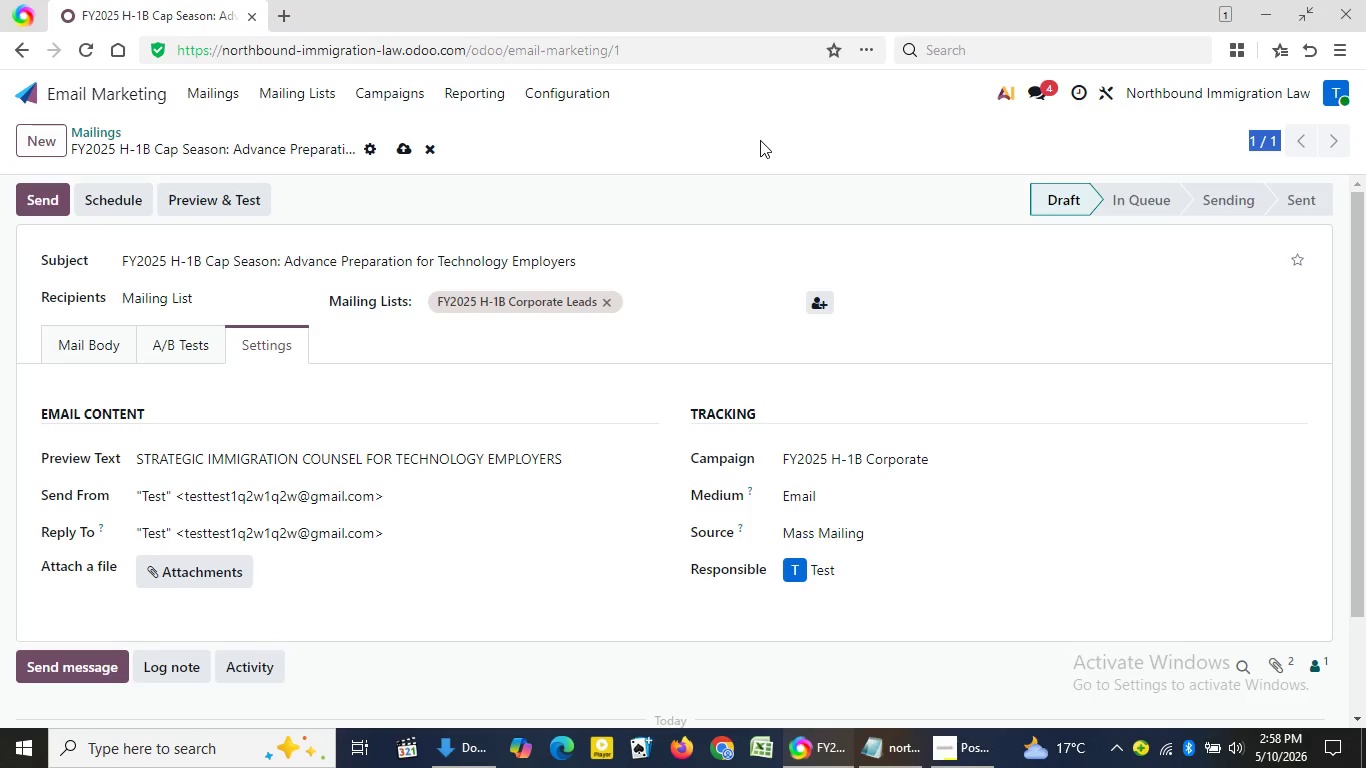 
triple_click([760, 140])
 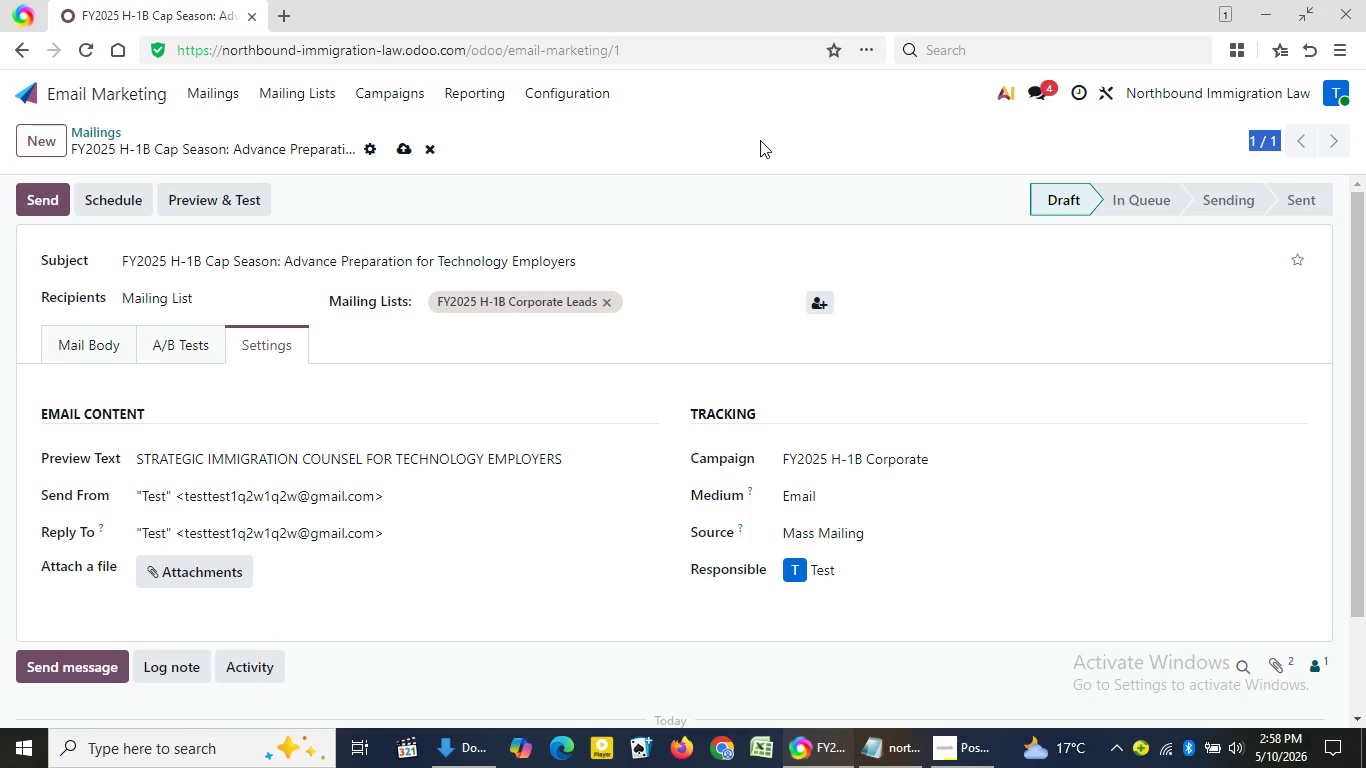 
triple_click([760, 140])
 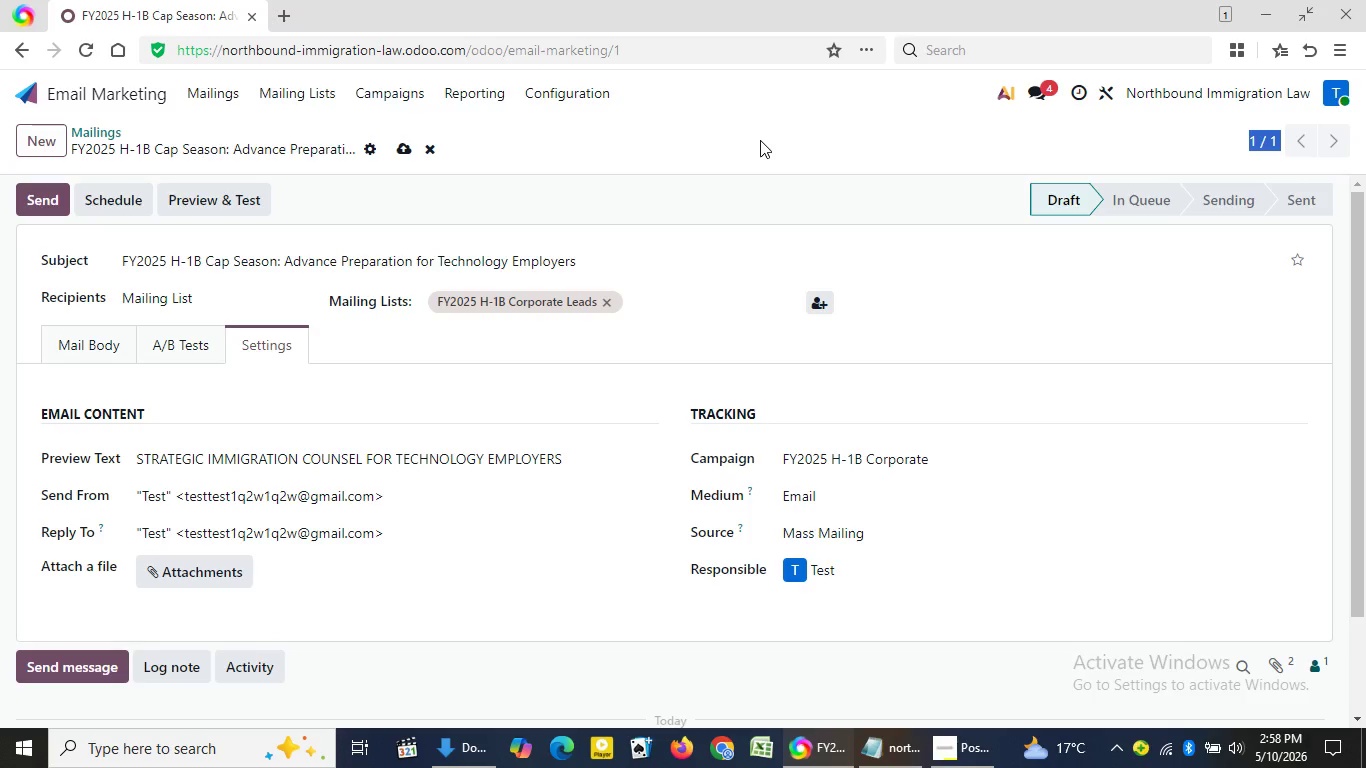 
triple_click([760, 140])
 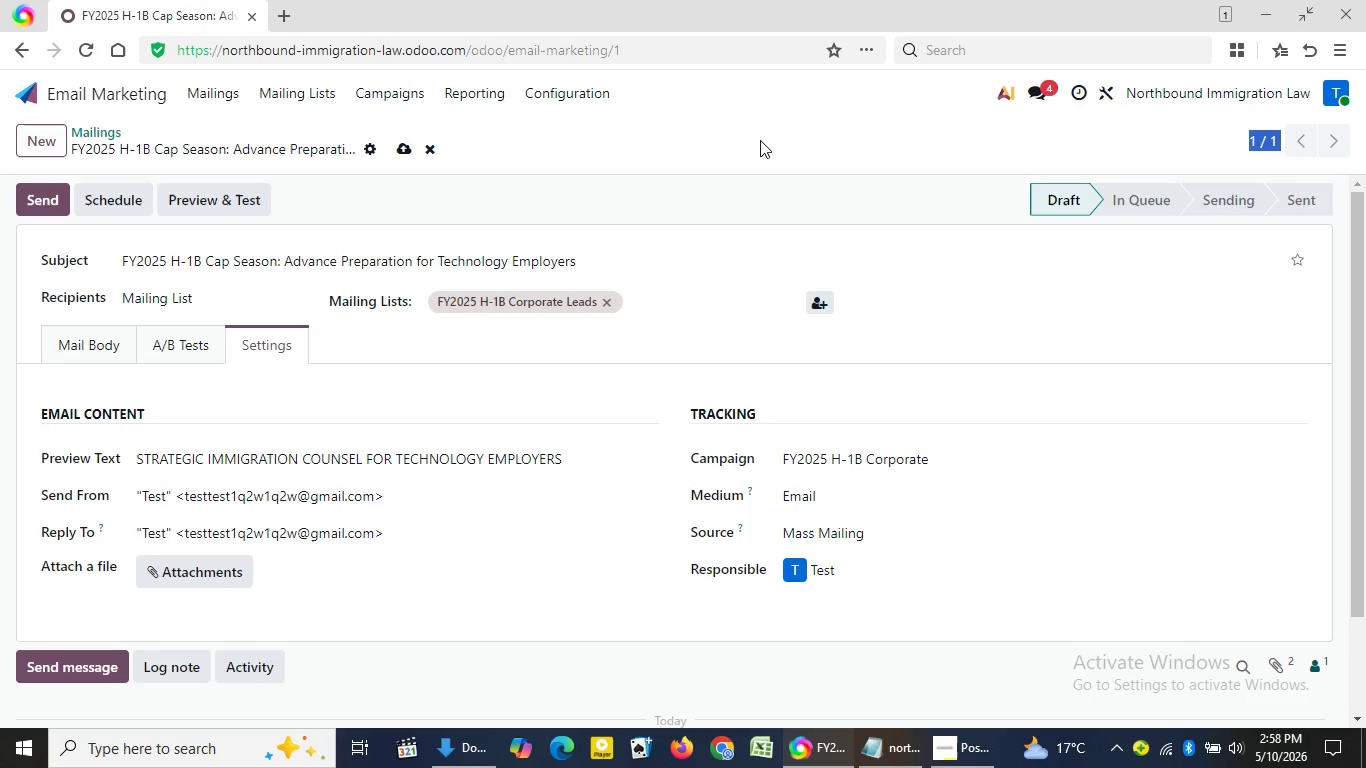 
triple_click([760, 140])
 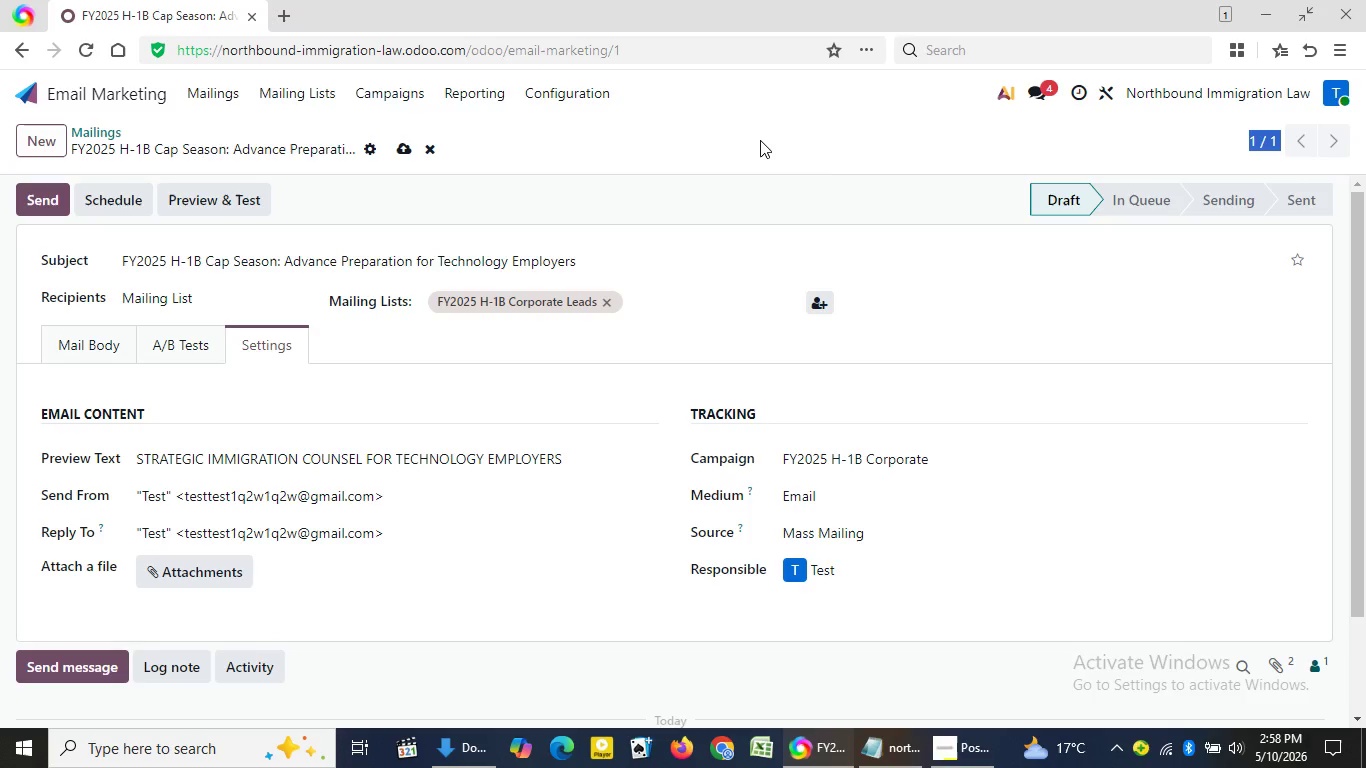 
triple_click([760, 140])
 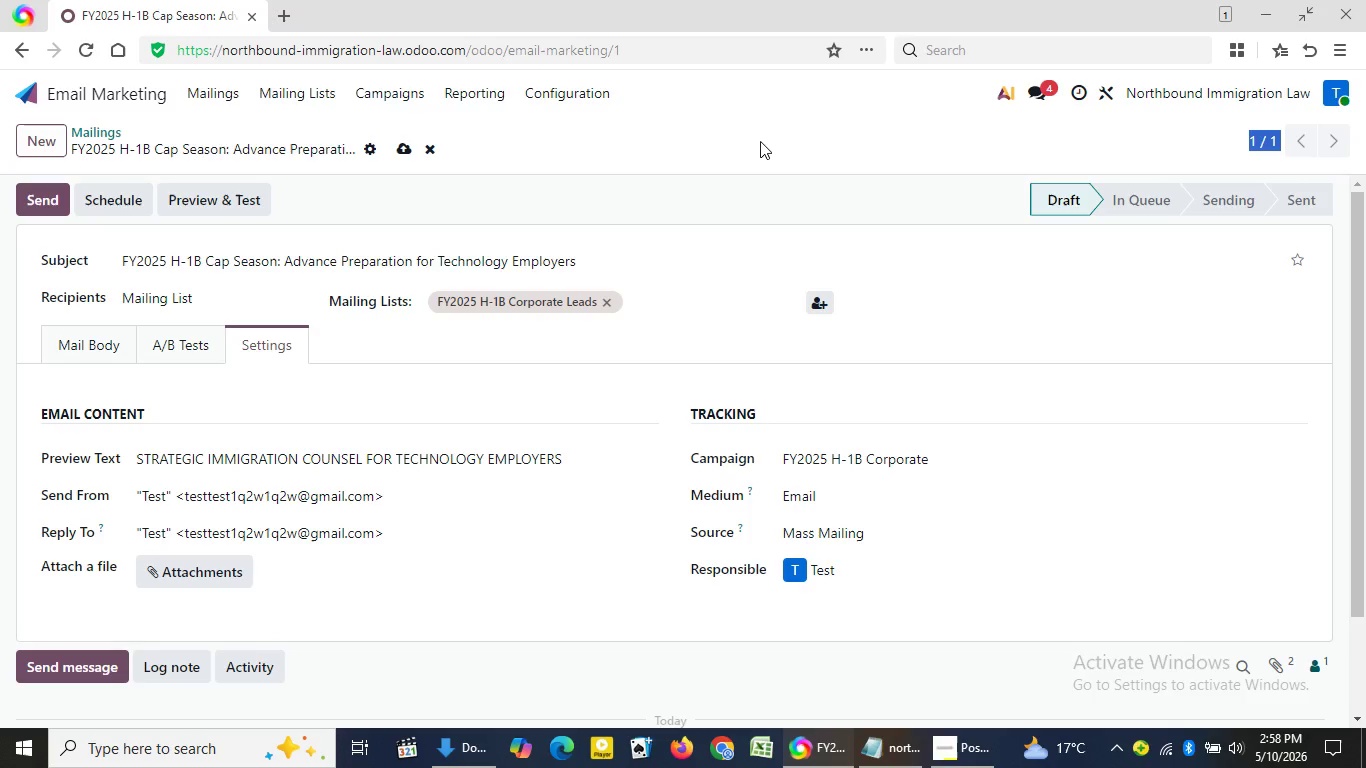 
triple_click([760, 140])
 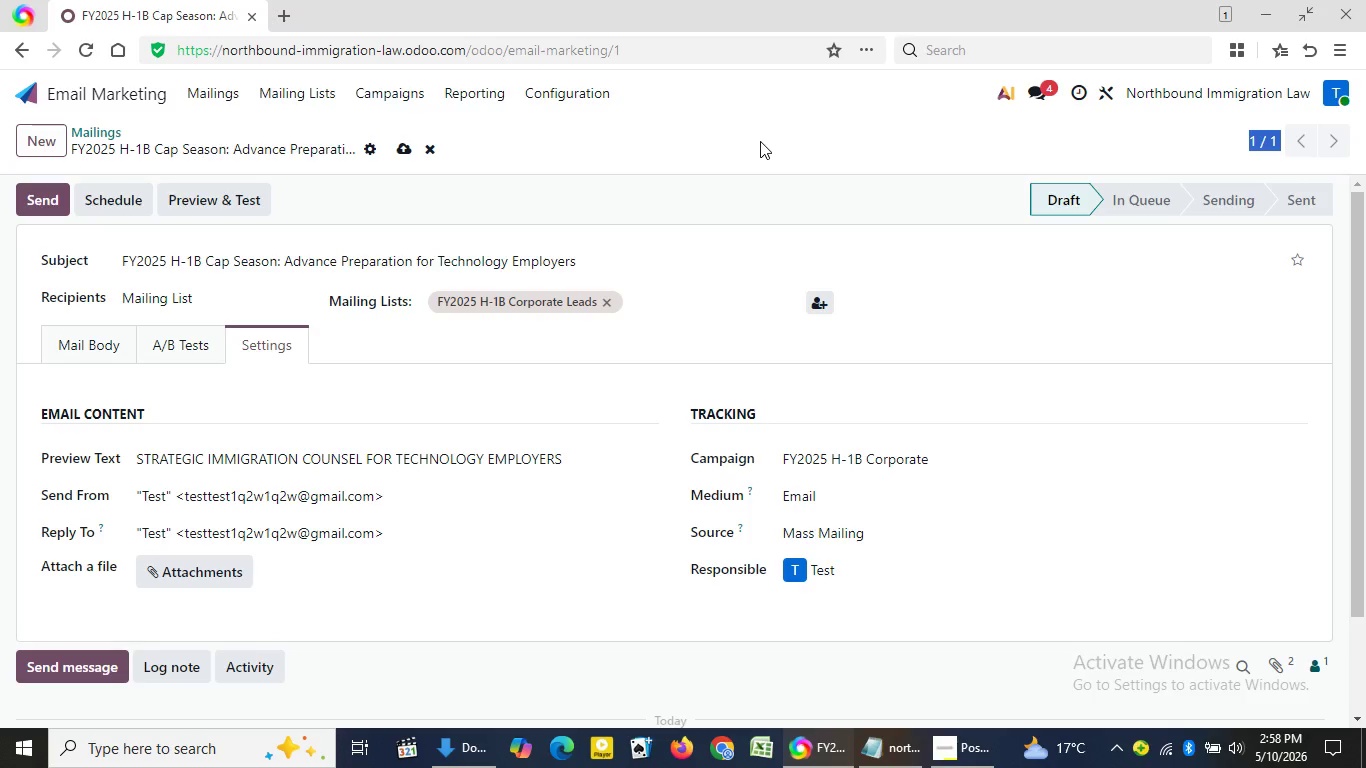 
triple_click([760, 140])
 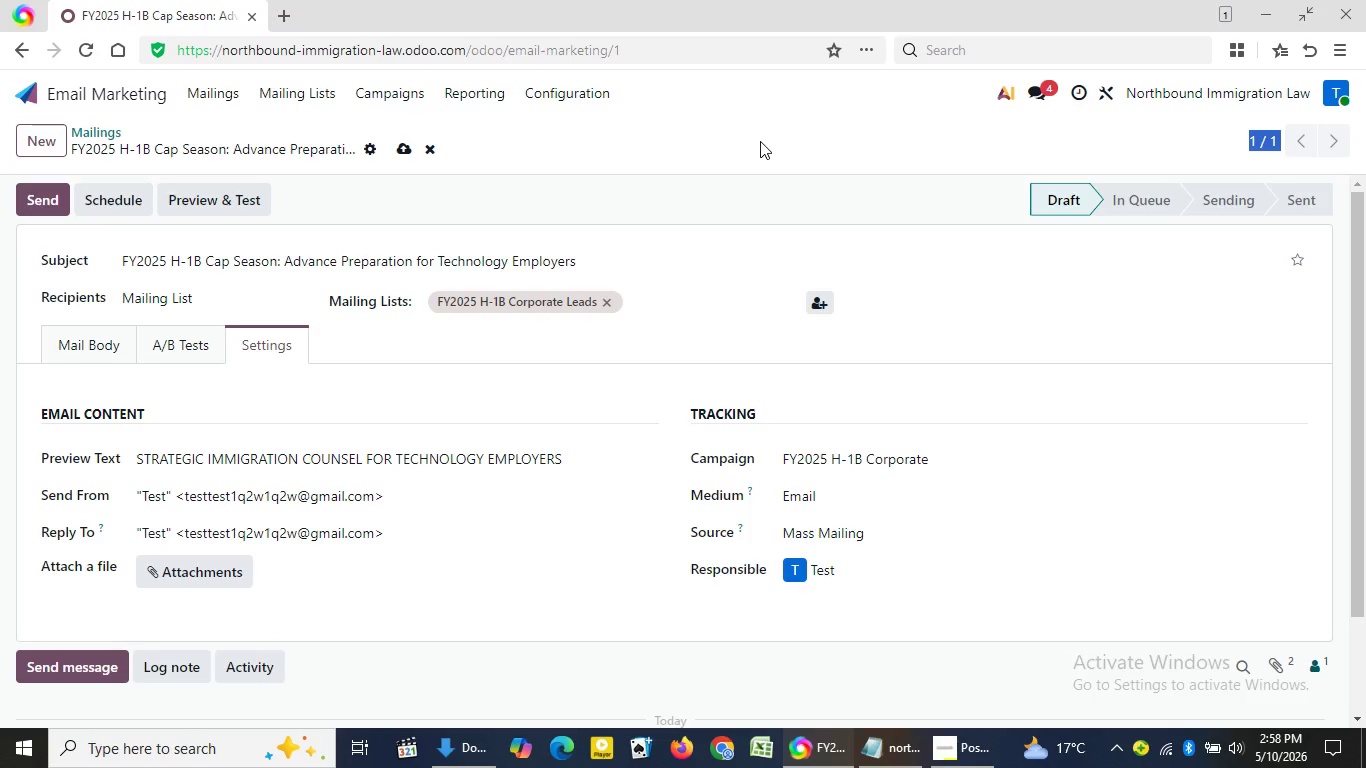 
triple_click([760, 140])
 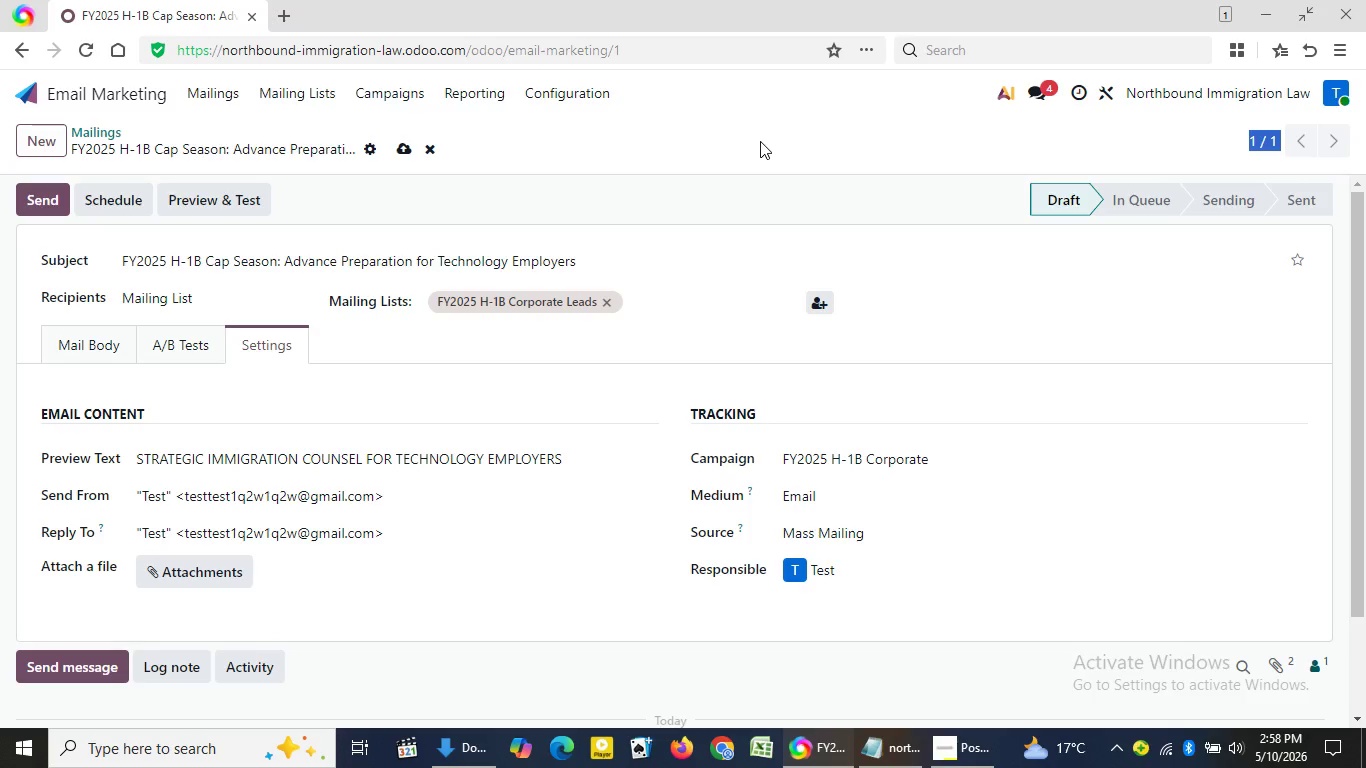 
triple_click([760, 141])
 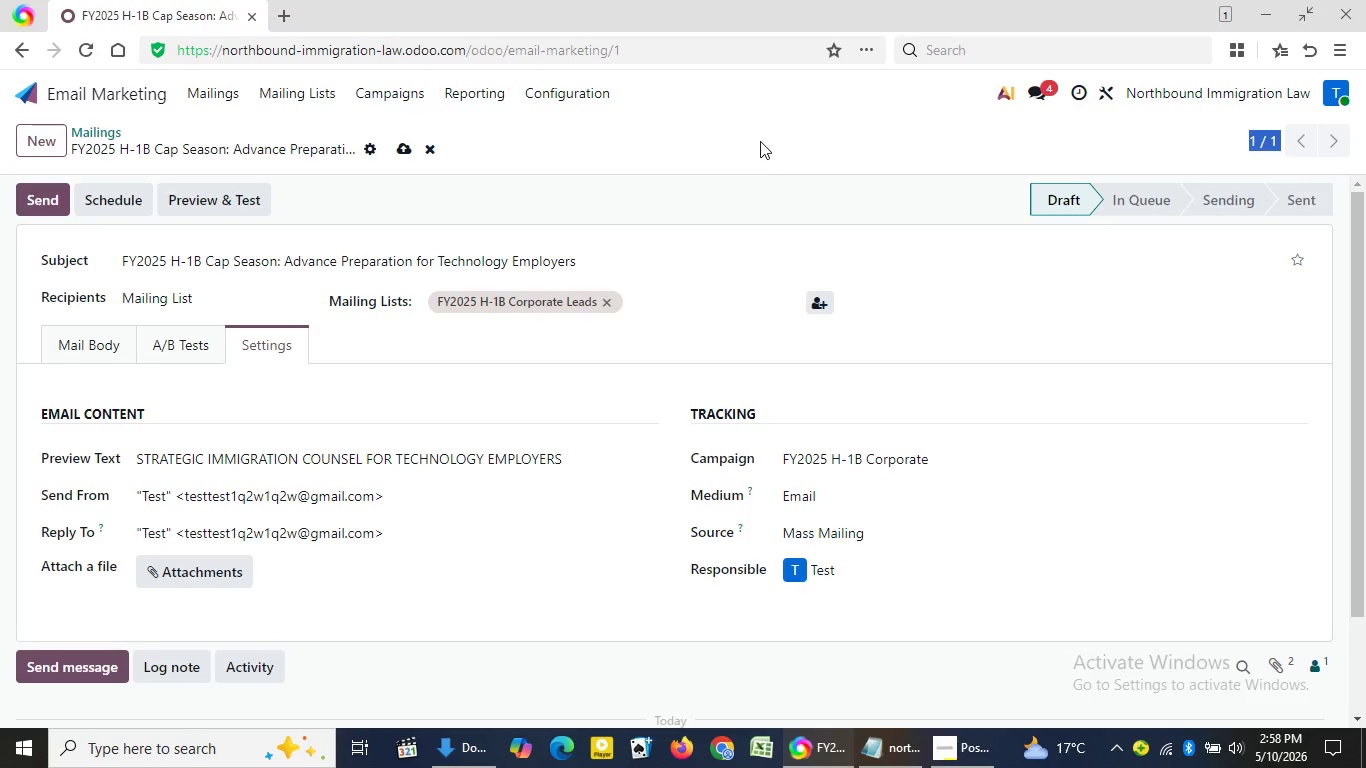 
triple_click([760, 141])
 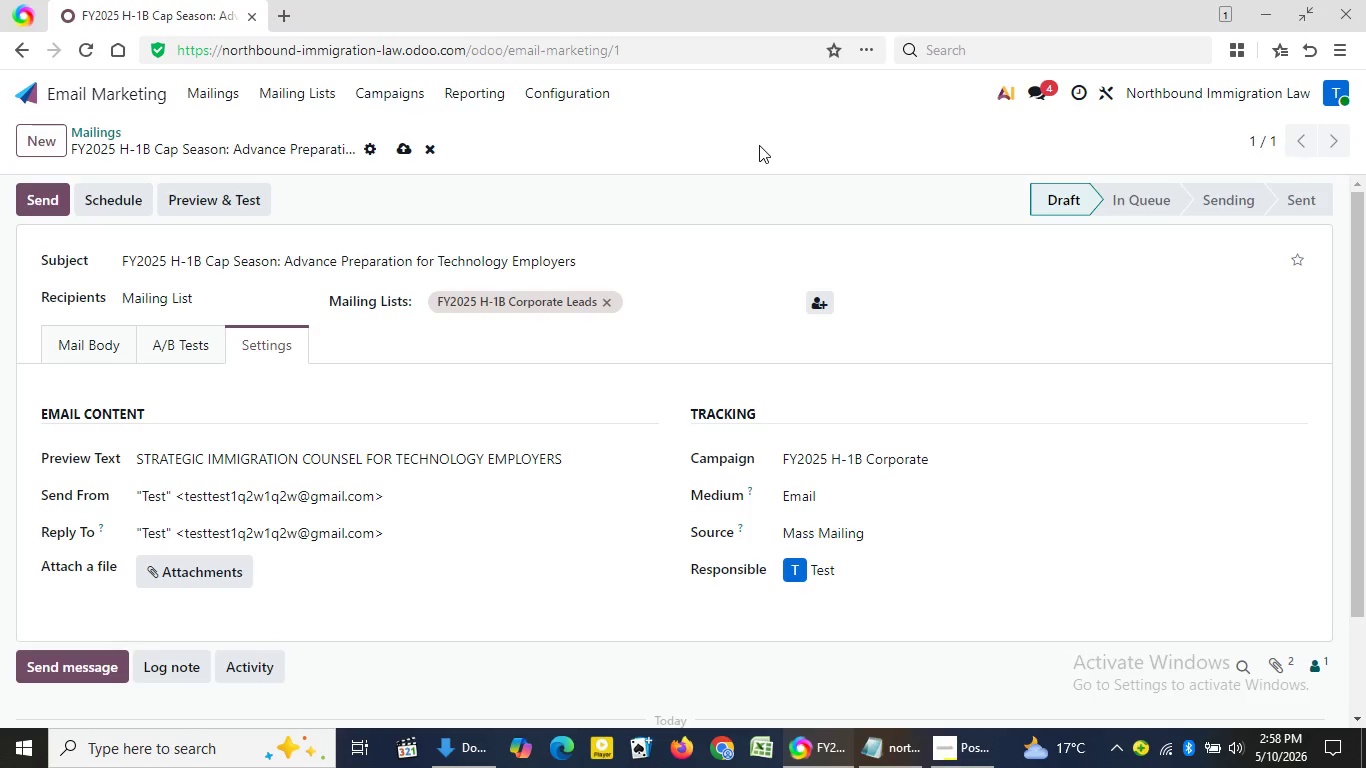 
triple_click([760, 141])
 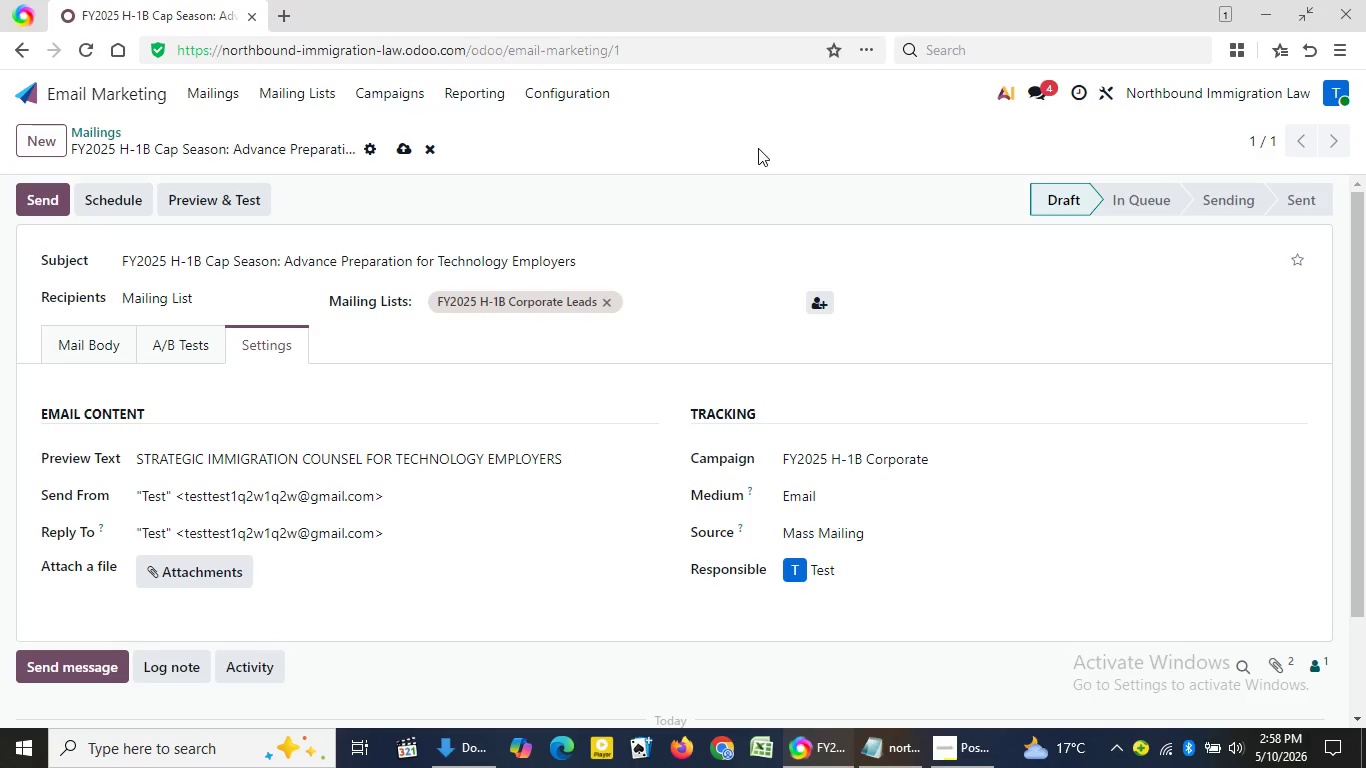 
triple_click([760, 141])
 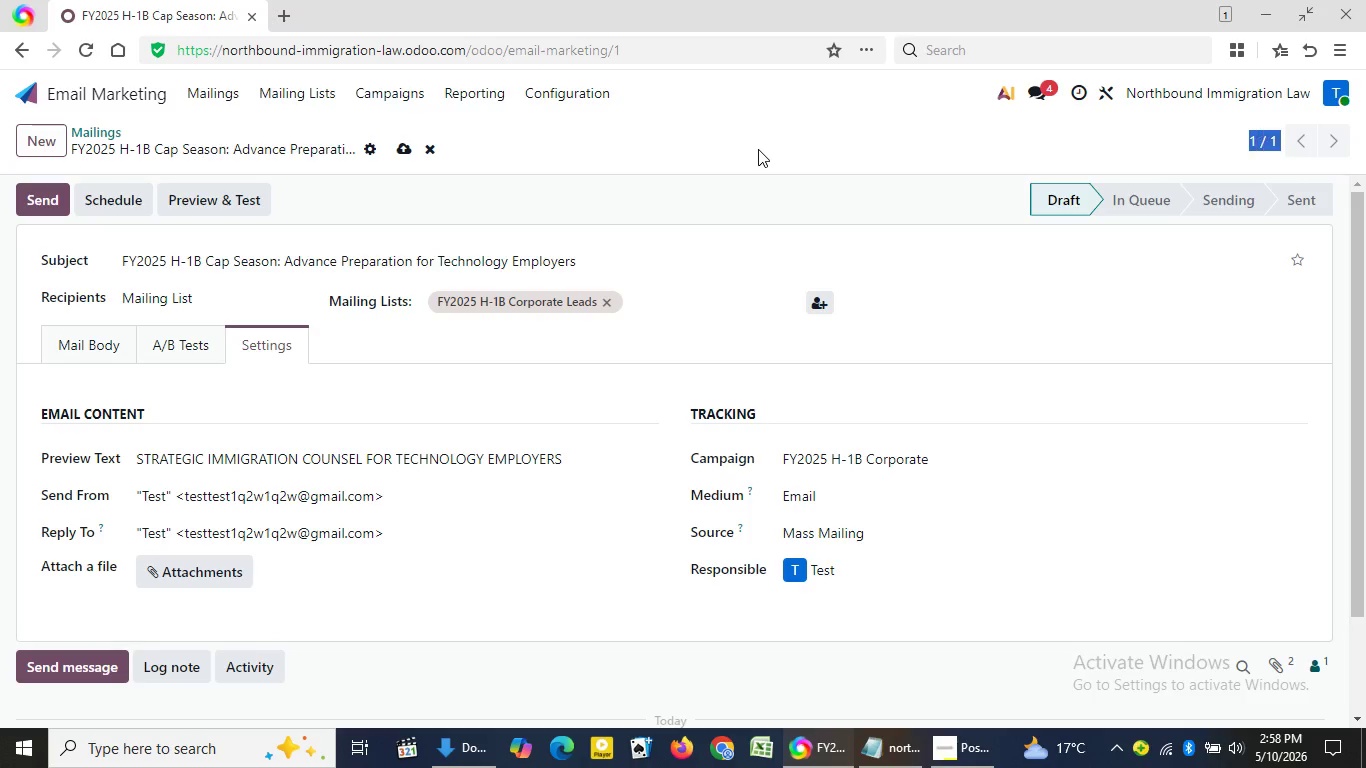 
triple_click([759, 145])
 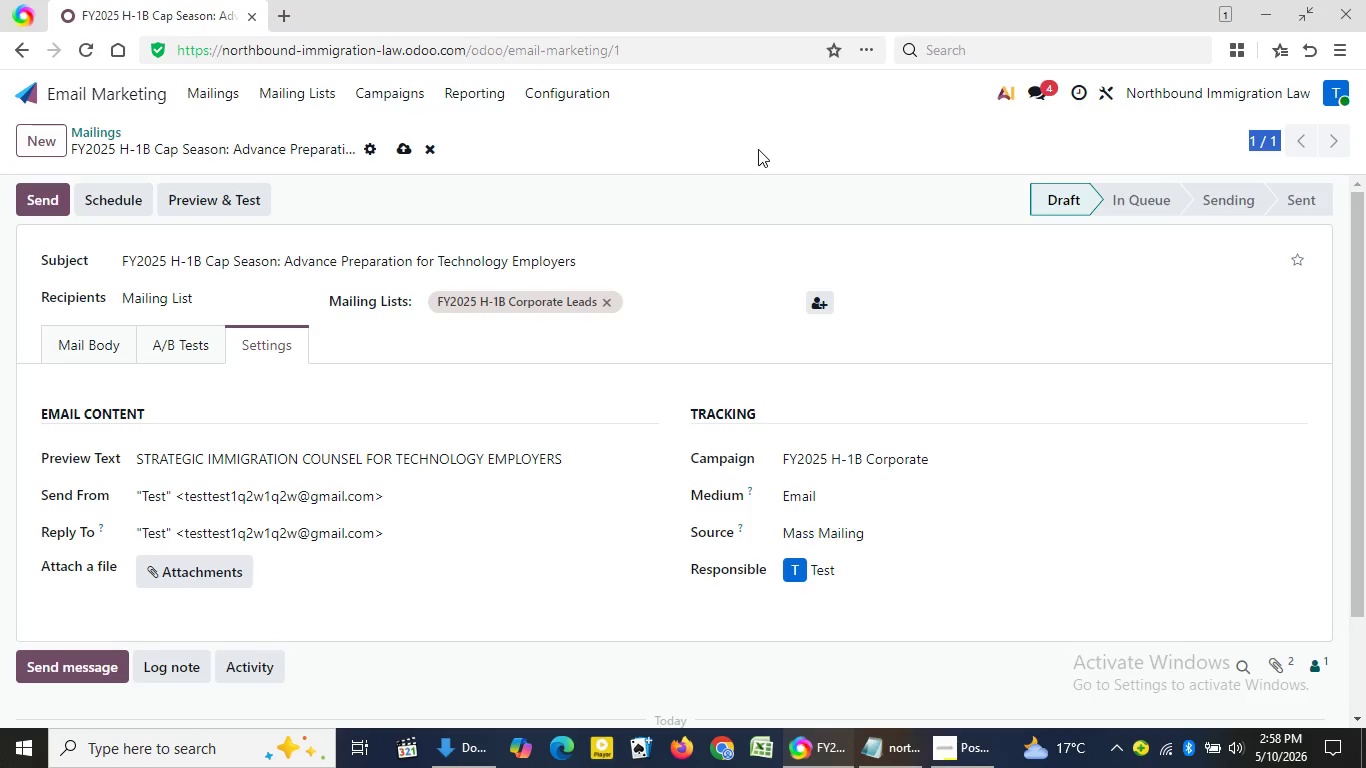 
triple_click([758, 148])
 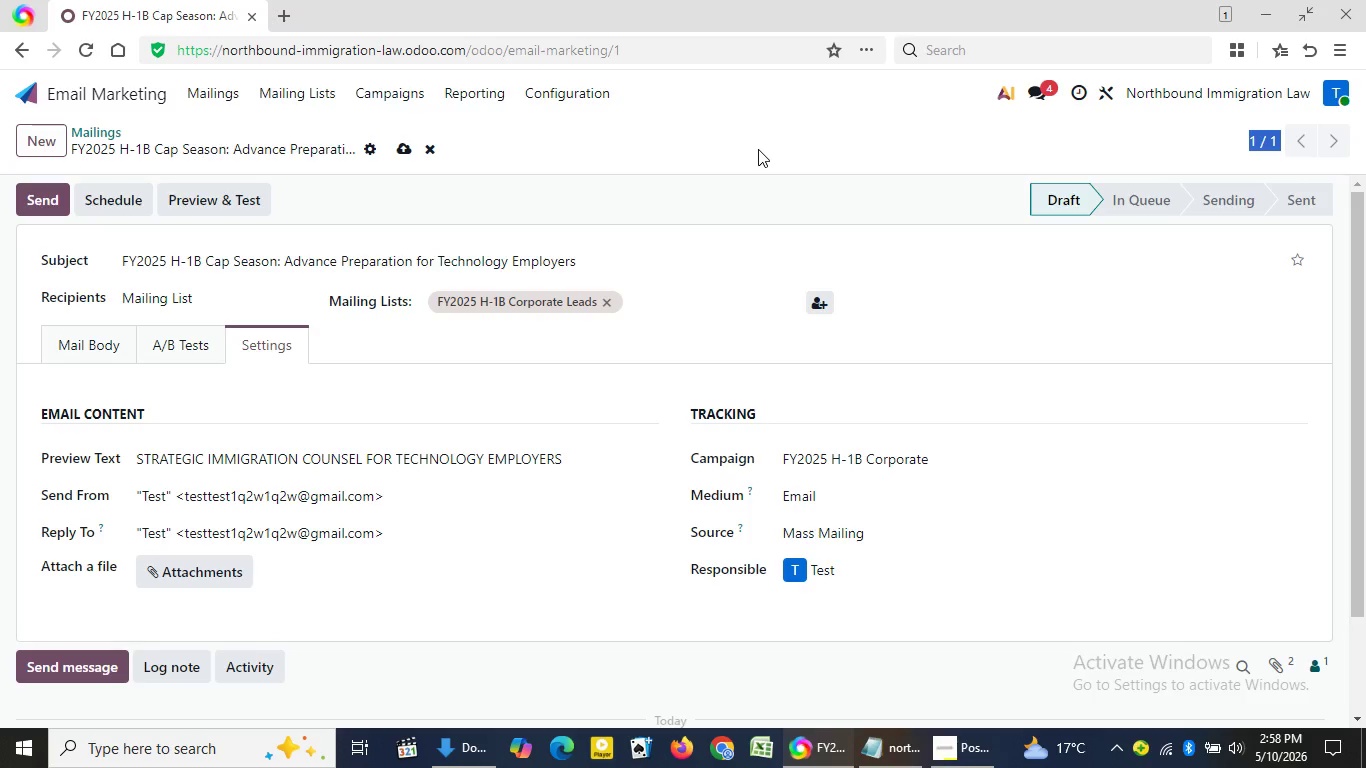 
triple_click([758, 148])
 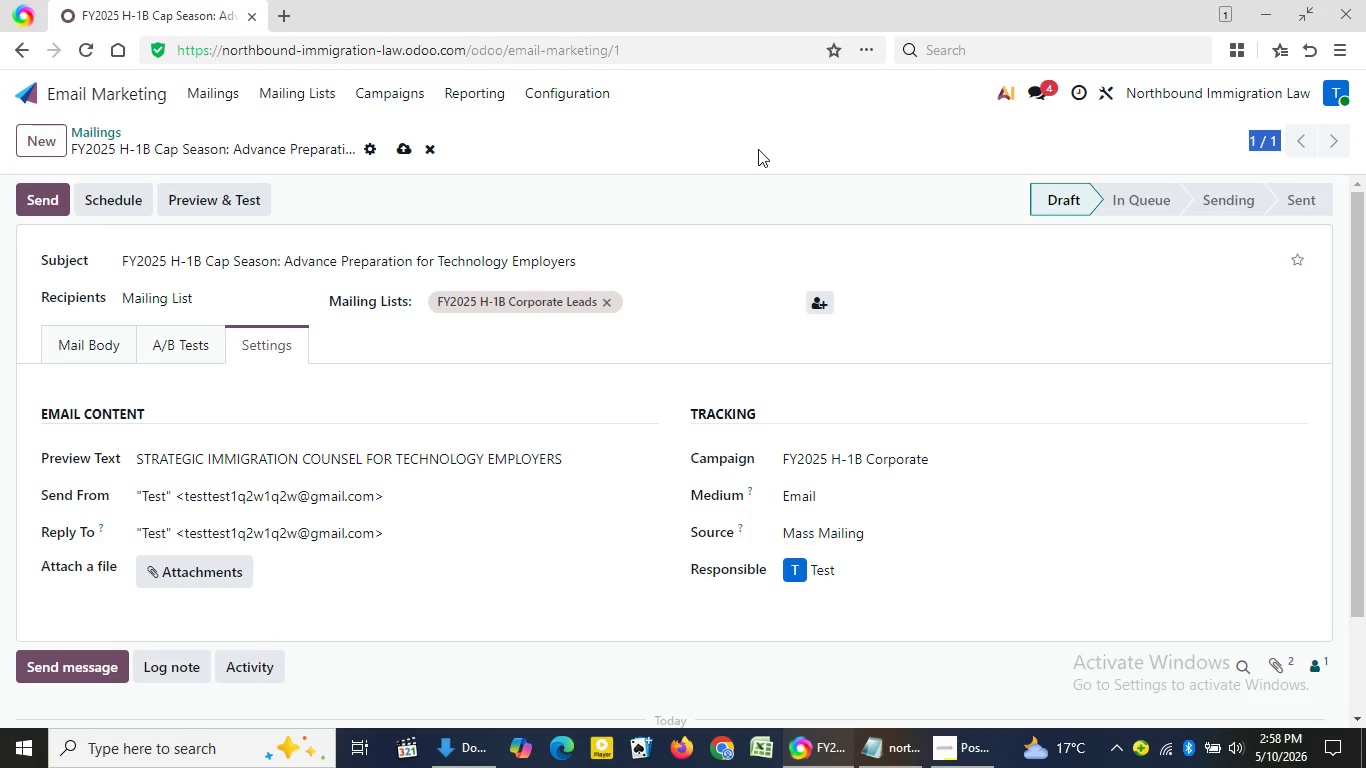 
triple_click([758, 149])
 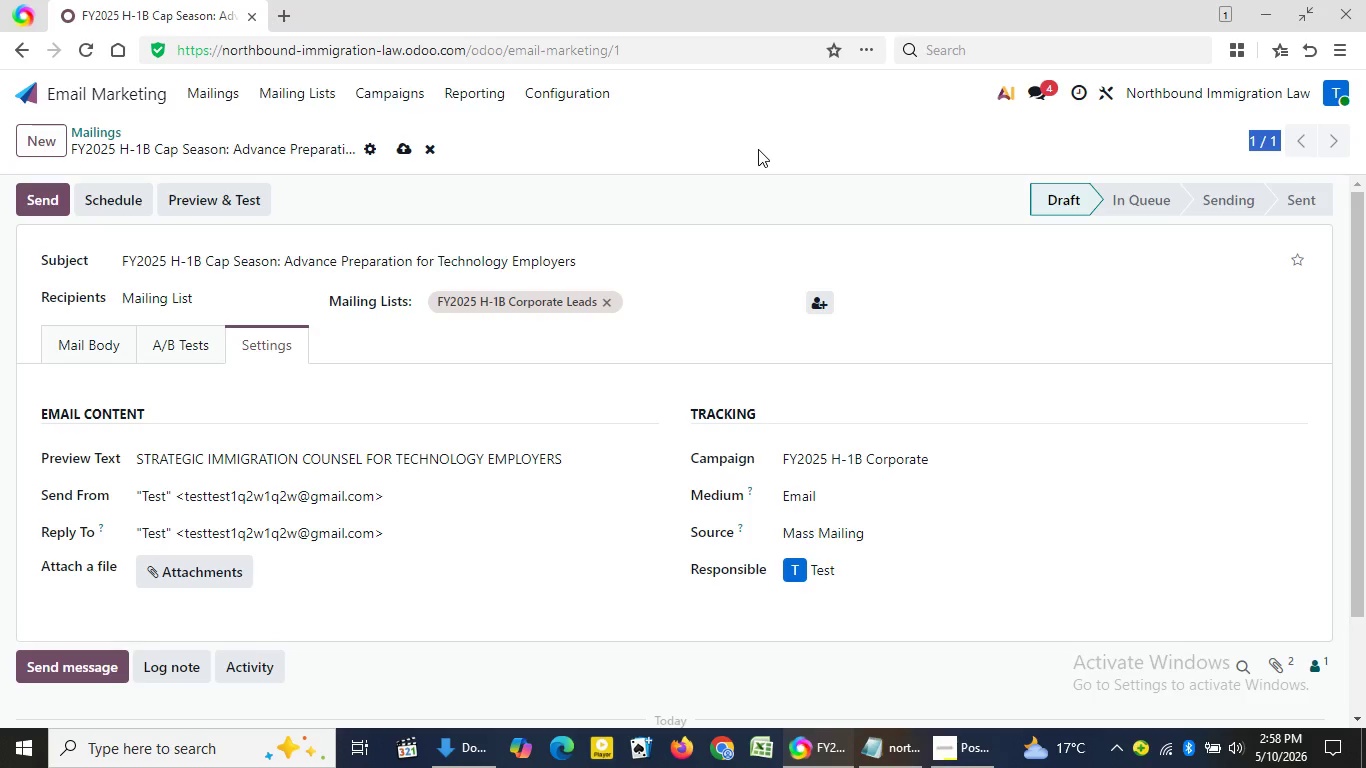 
triple_click([758, 149])
 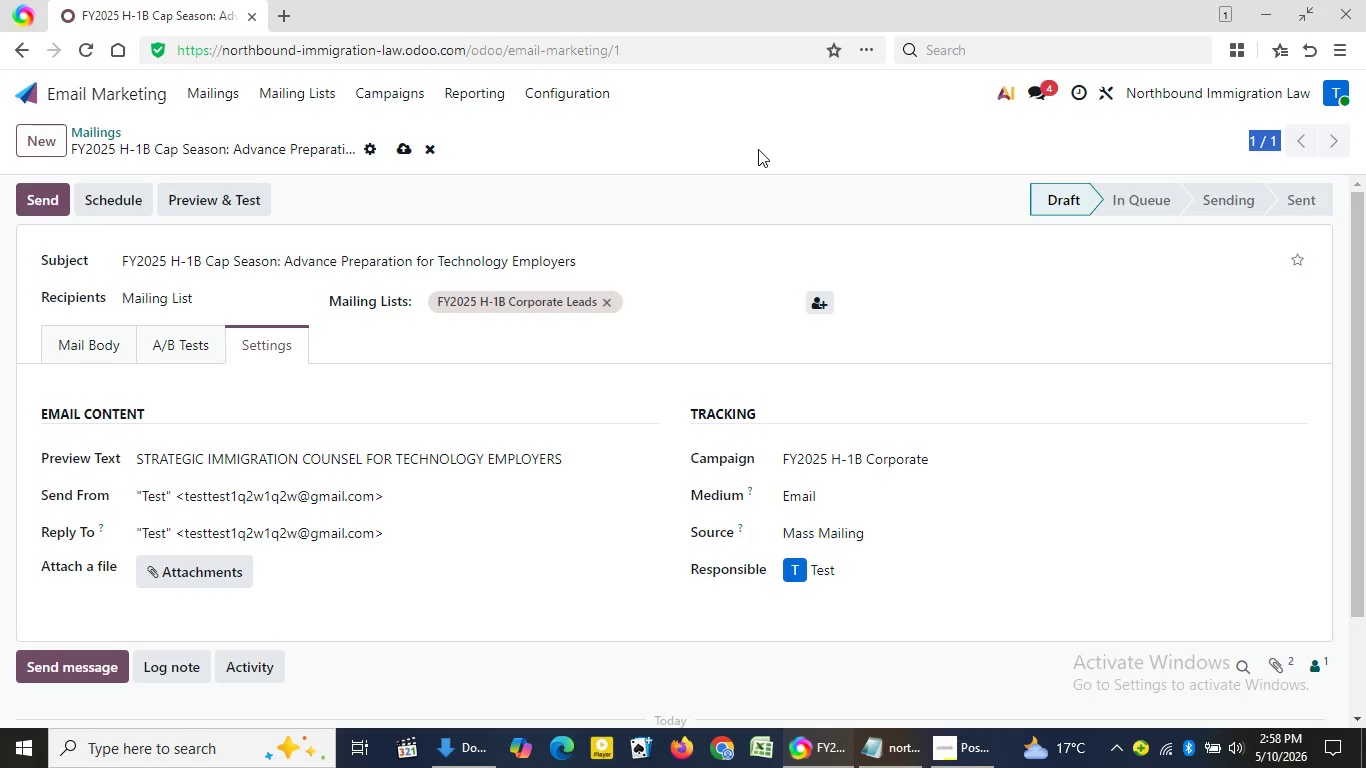 
triple_click([758, 149])
 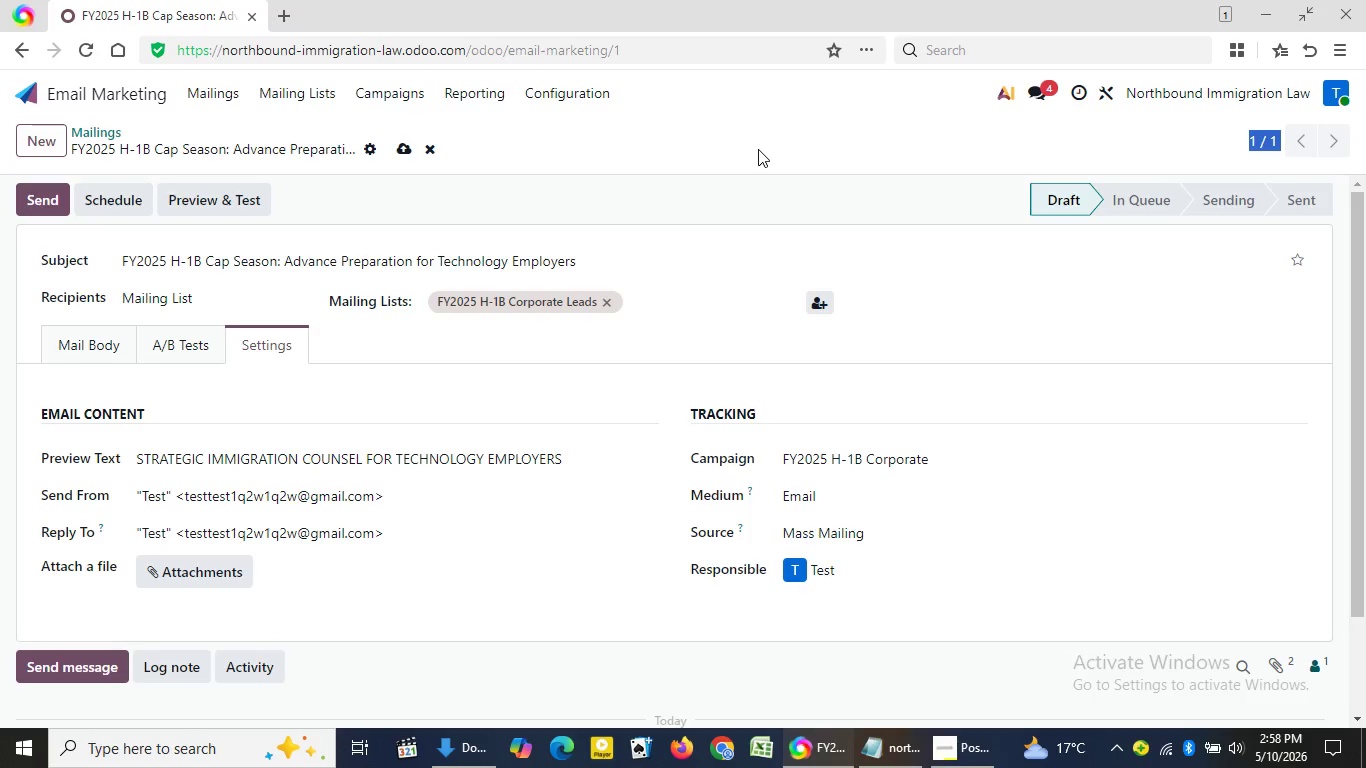 
triple_click([758, 149])